 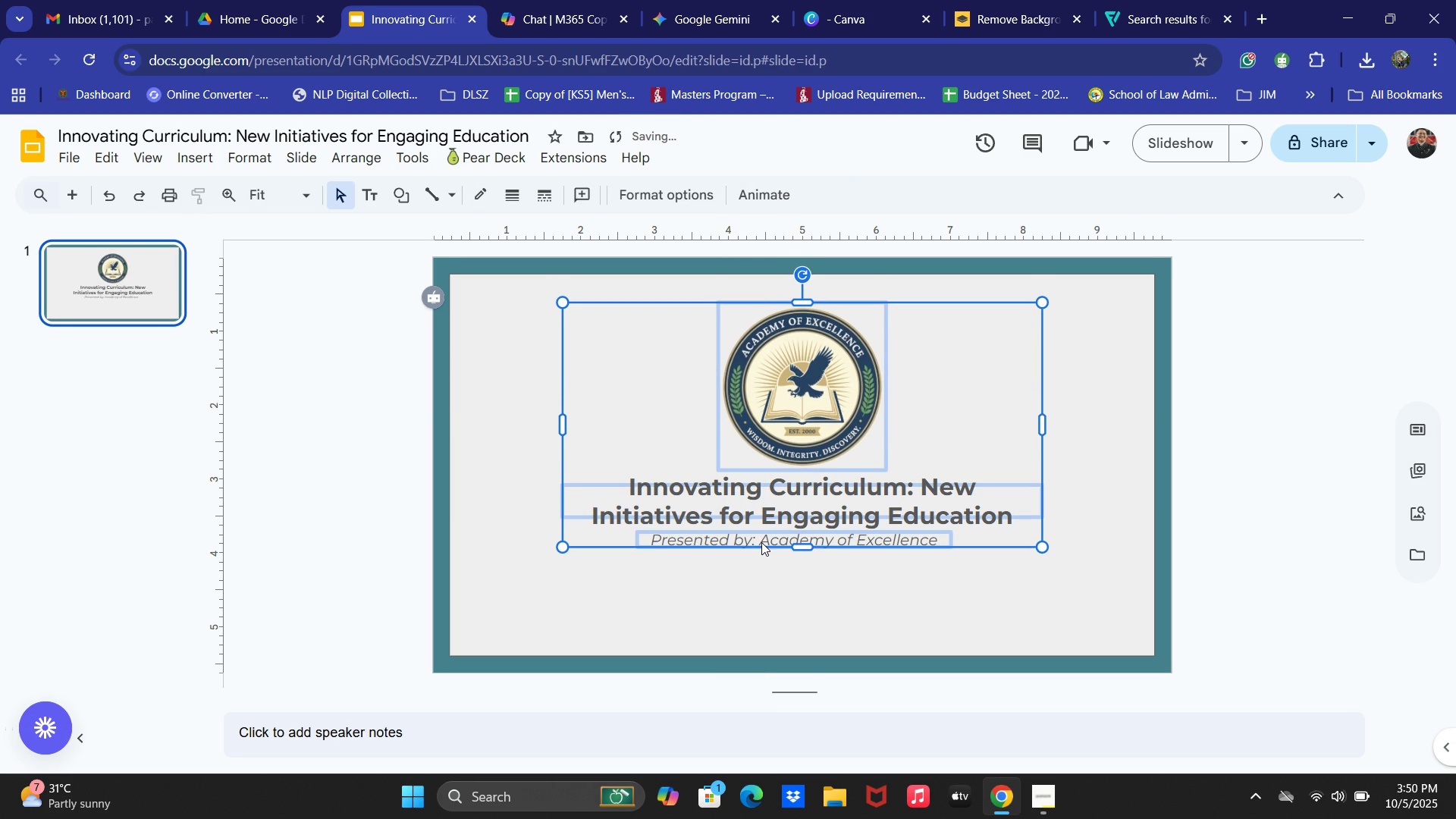 
key(ArrowDown)
 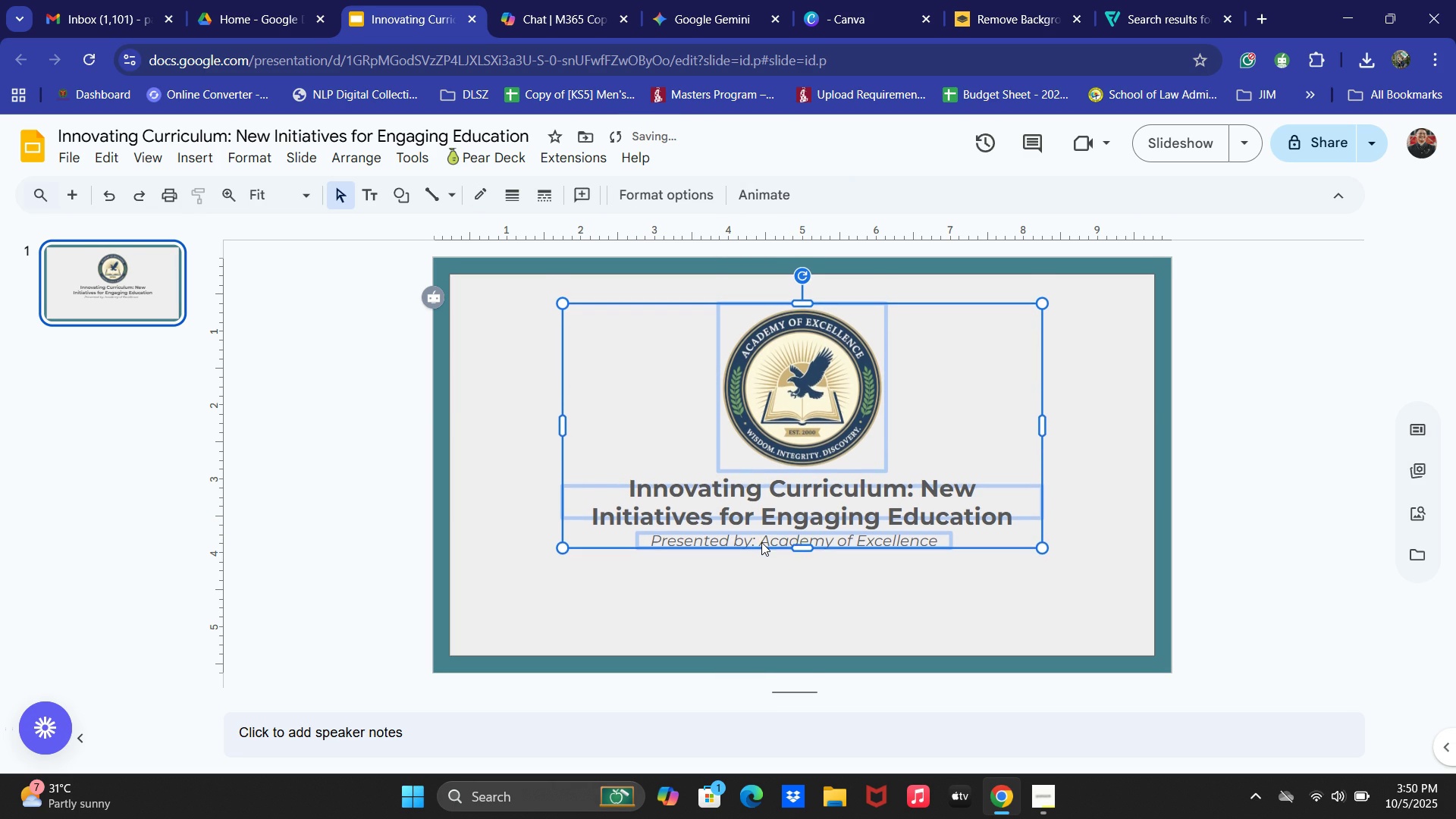 
key(ArrowDown)
 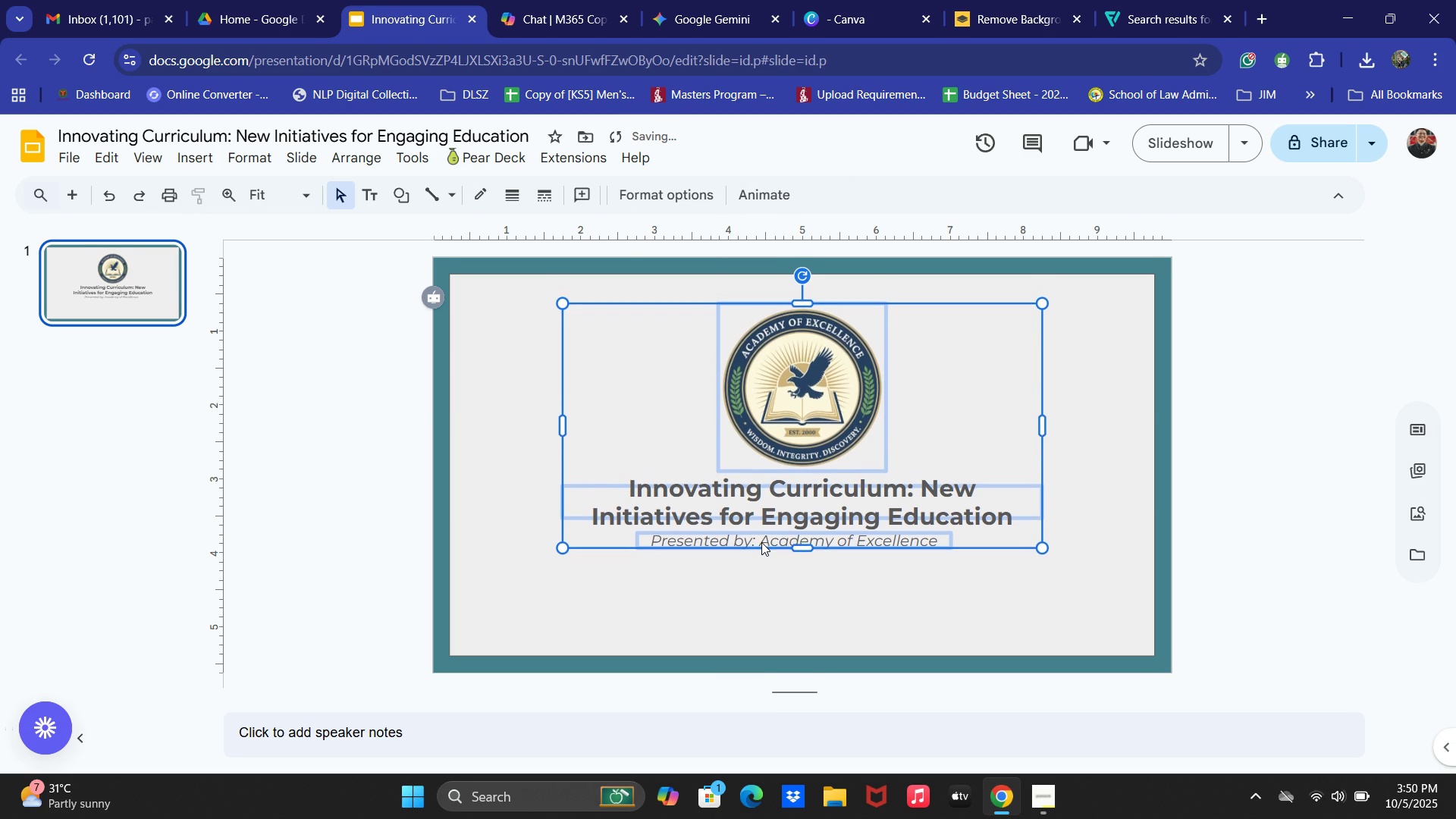 
key(ArrowDown)
 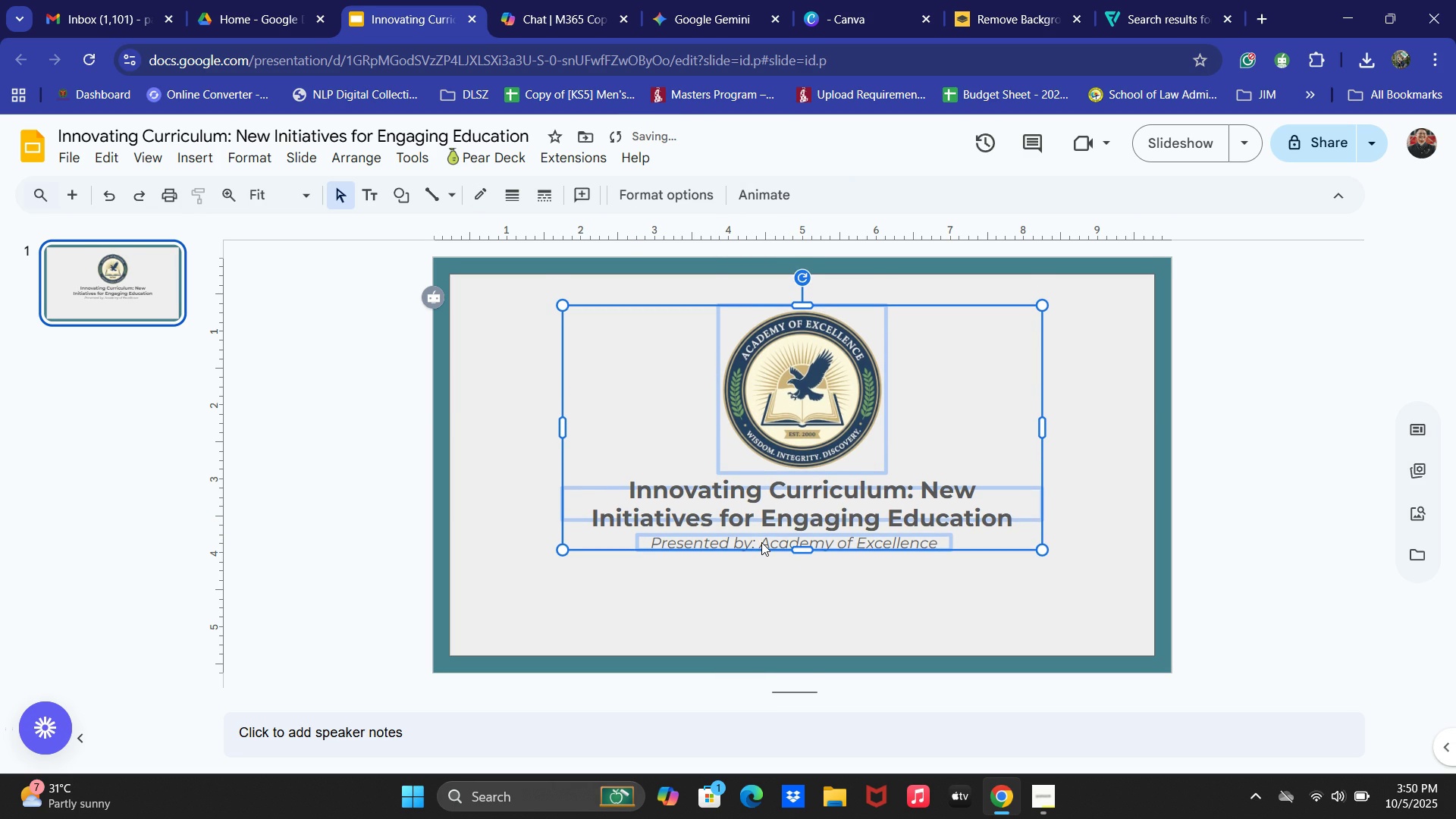 
key(ArrowDown)
 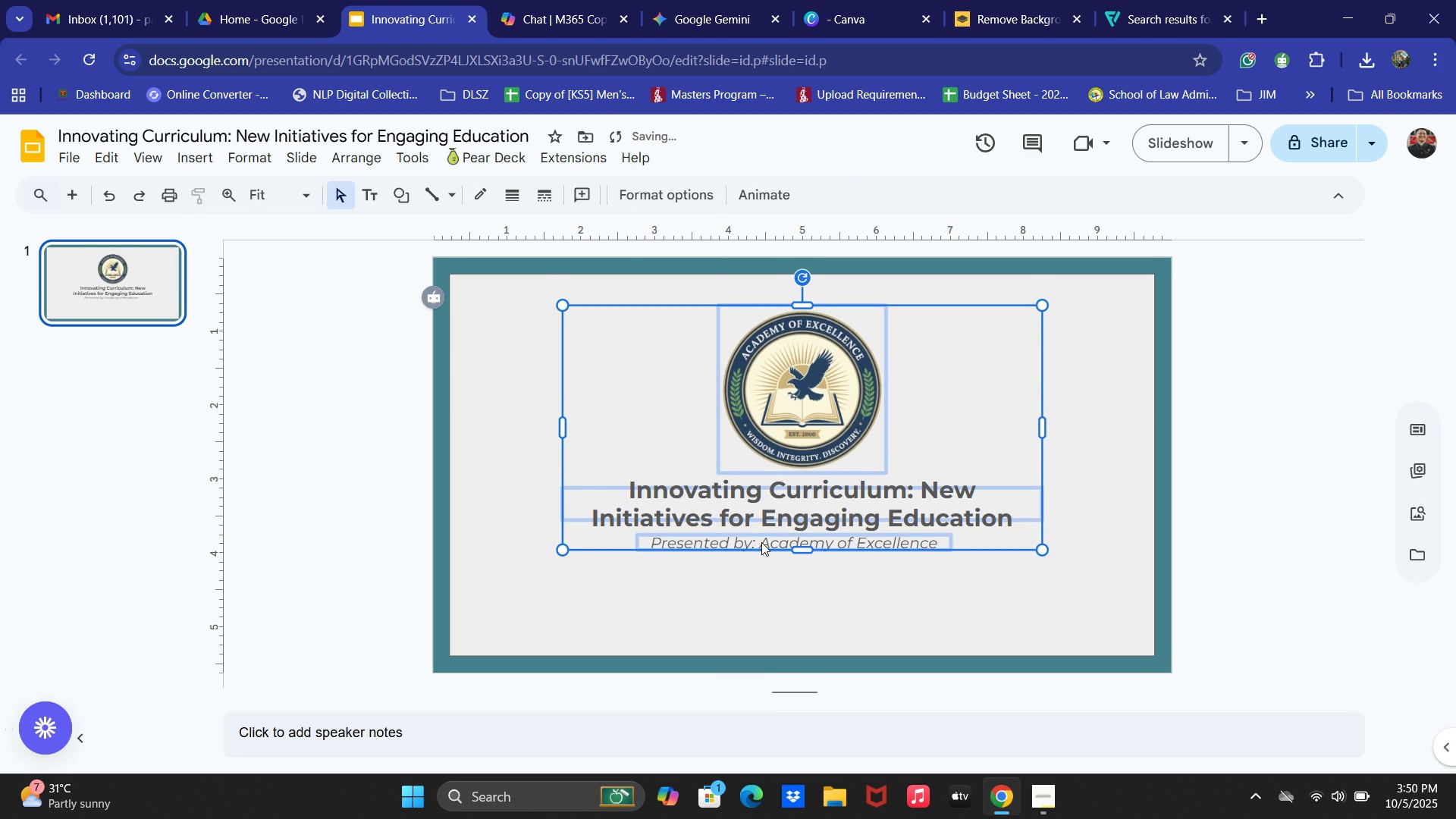 
key(ArrowDown)
 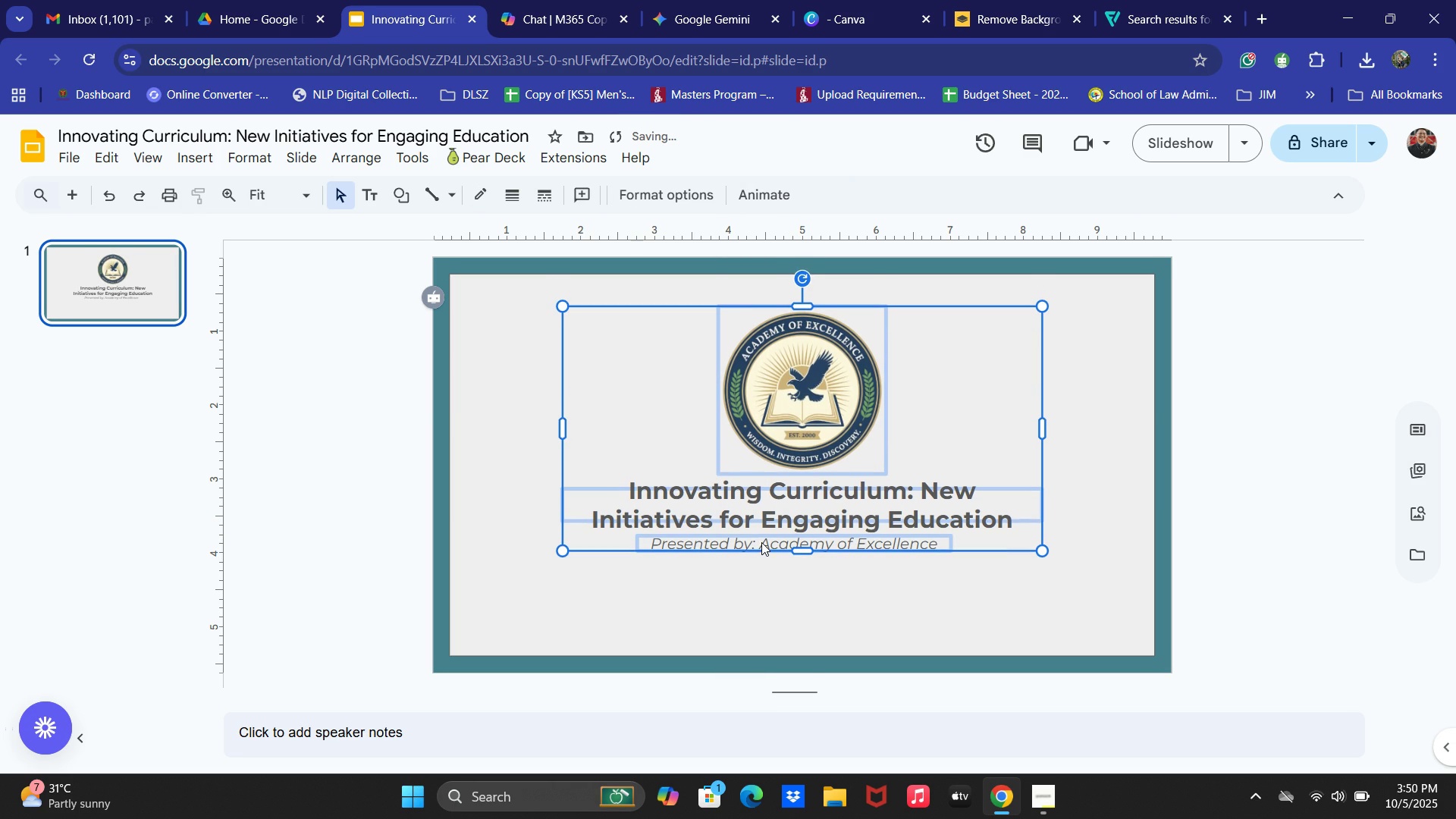 
key(ArrowDown)
 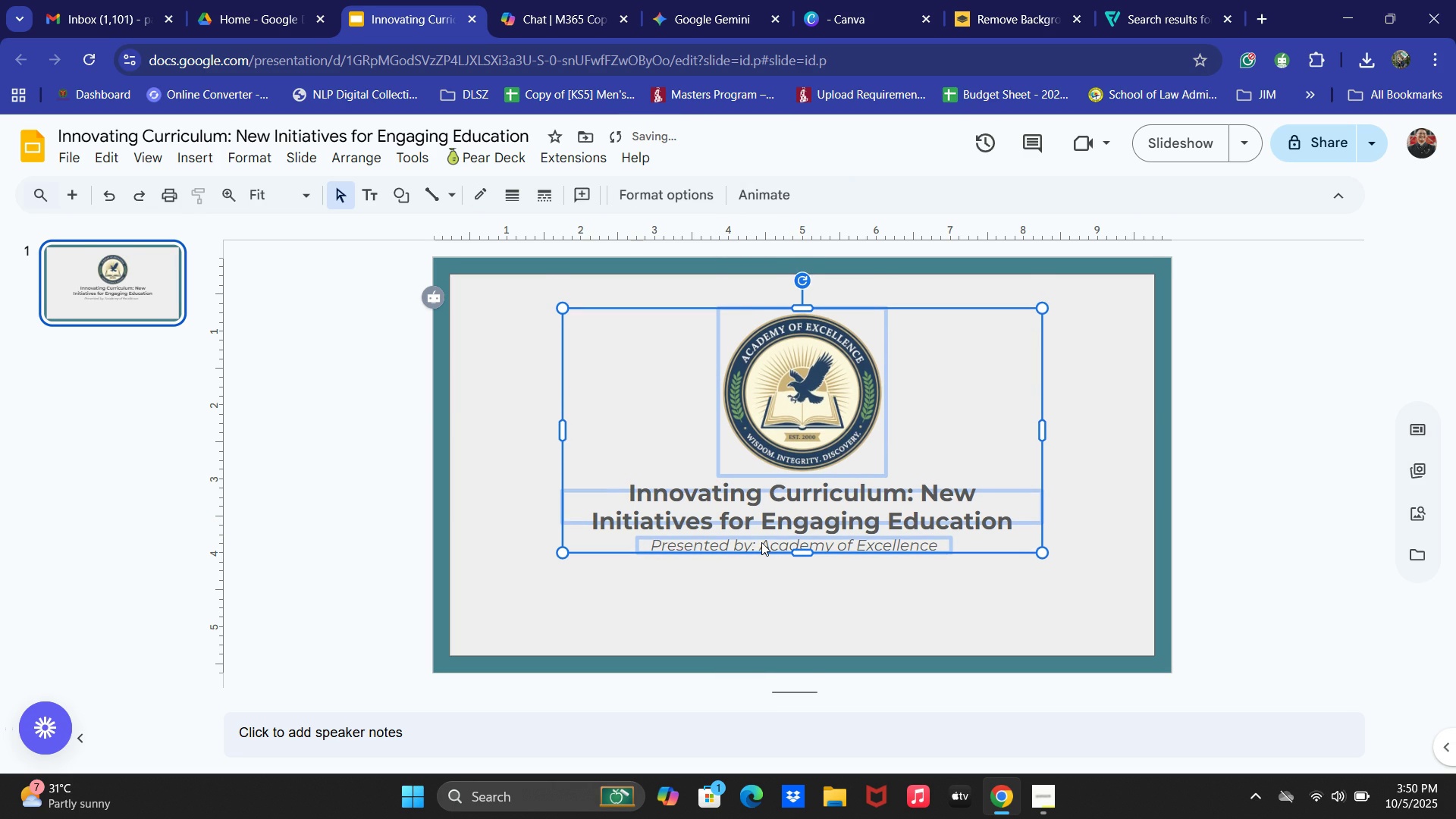 
key(ArrowDown)
 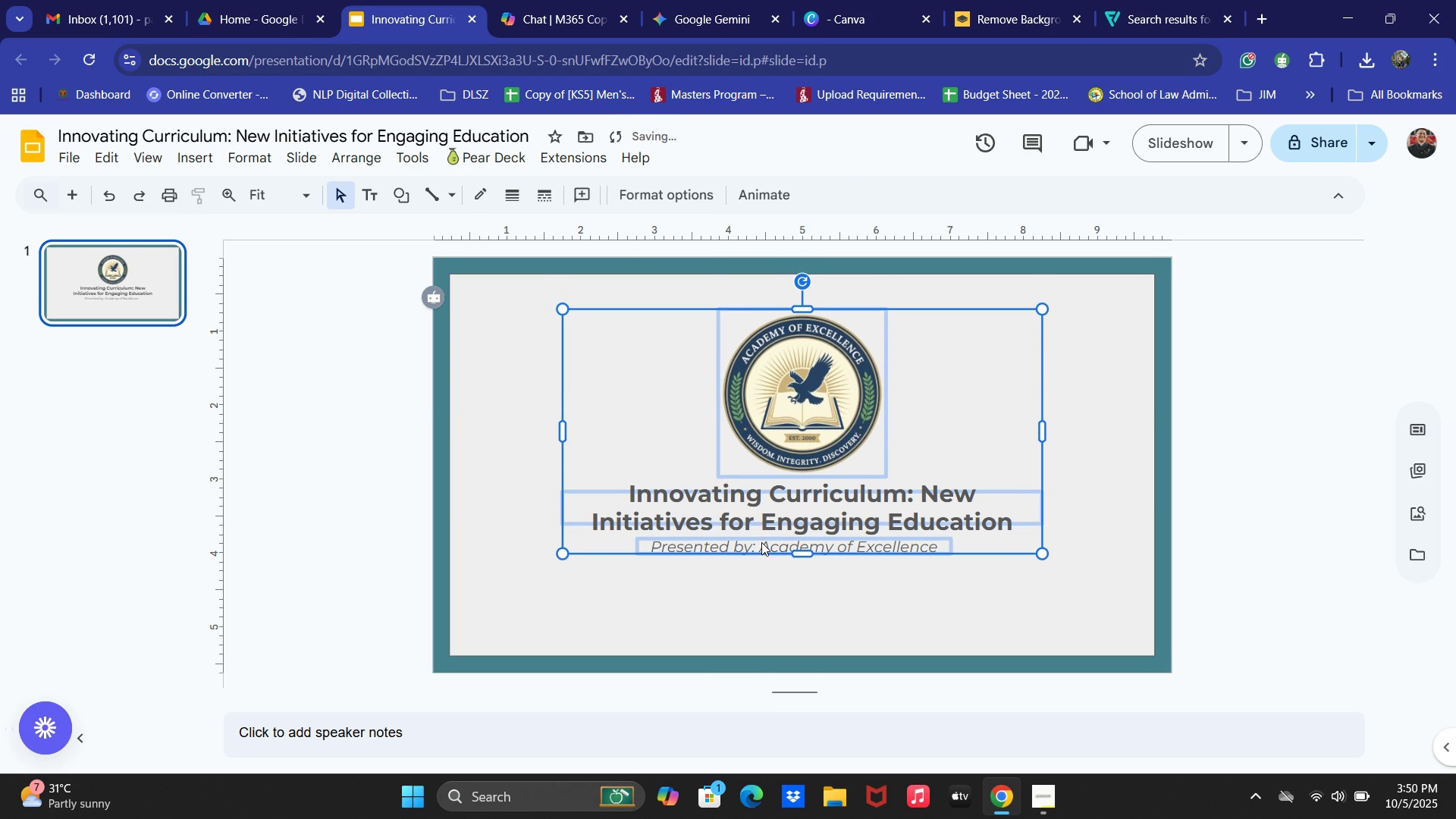 
key(ArrowDown)
 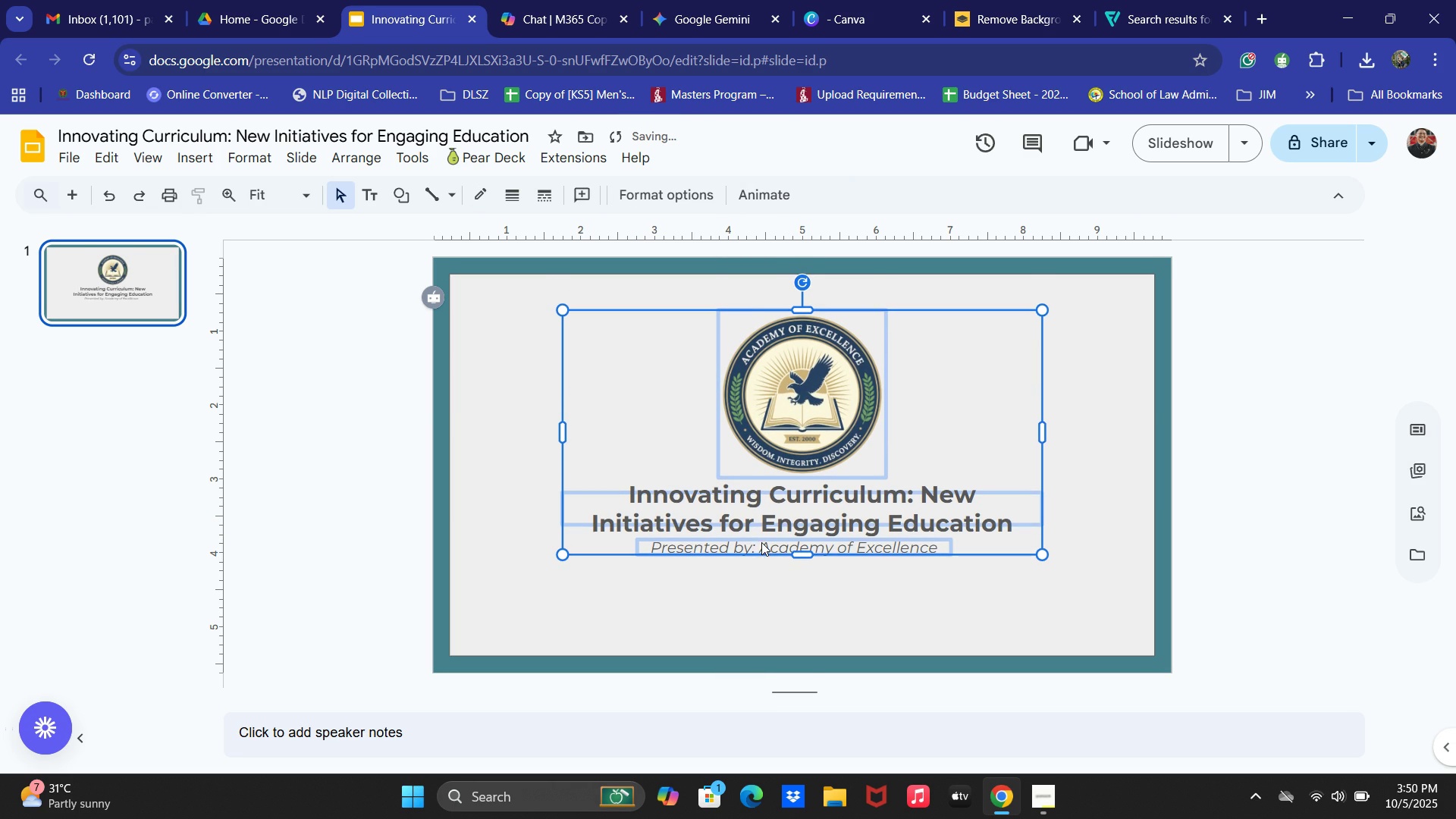 
key(ArrowDown)
 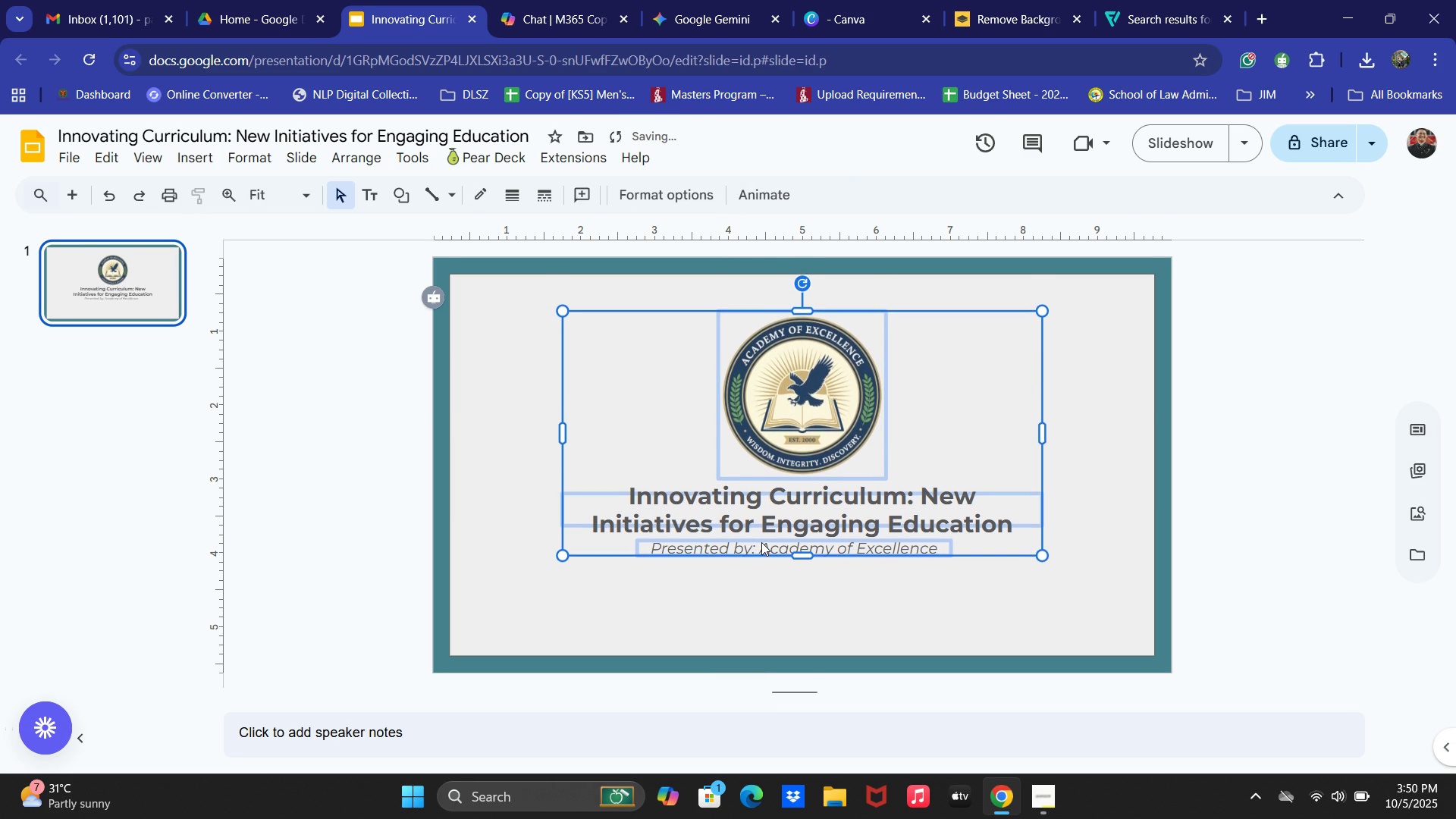 
key(ArrowDown)